 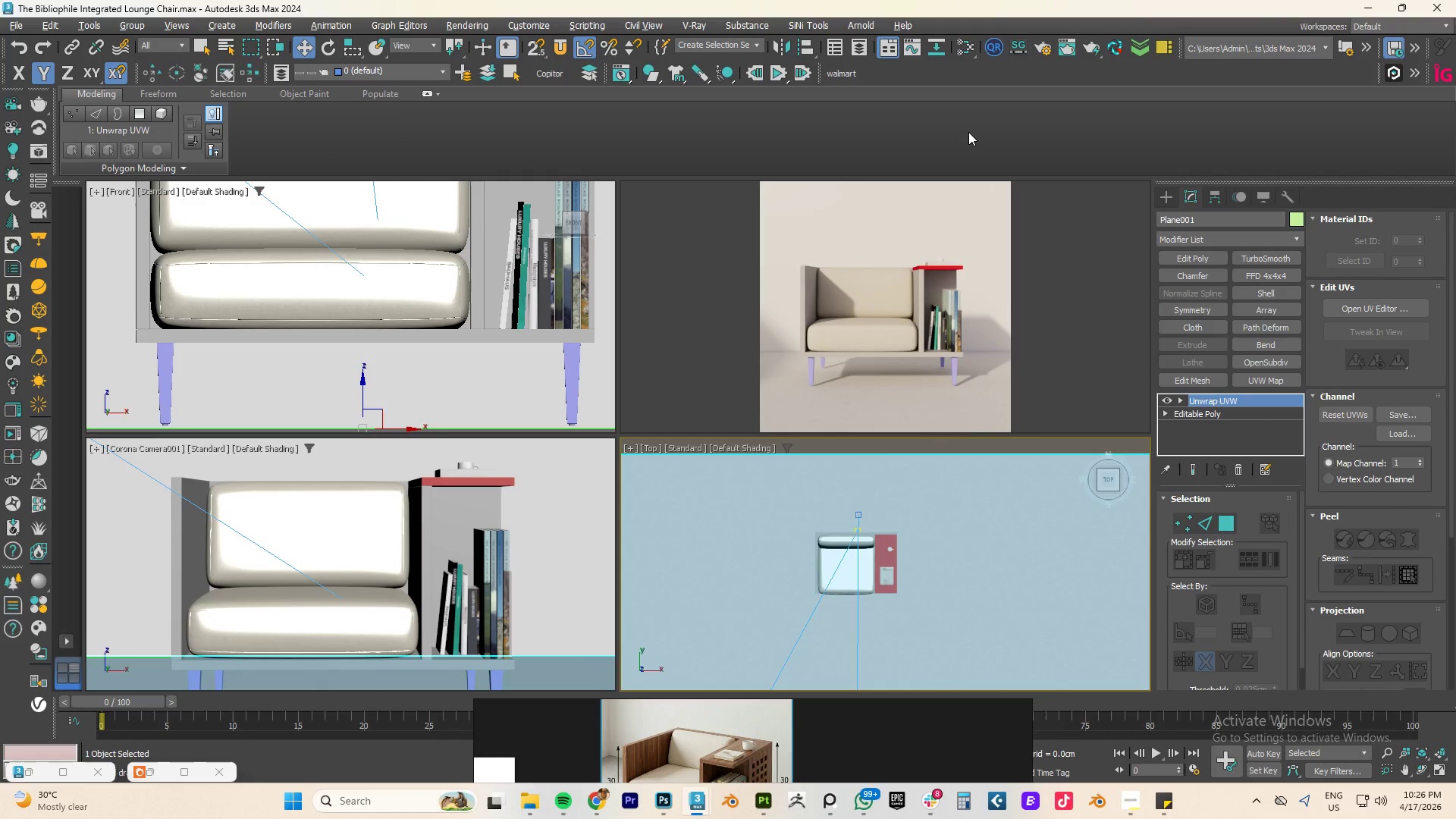 
scroll: coordinate [418, 323], scroll_direction: down, amount: 3.0
 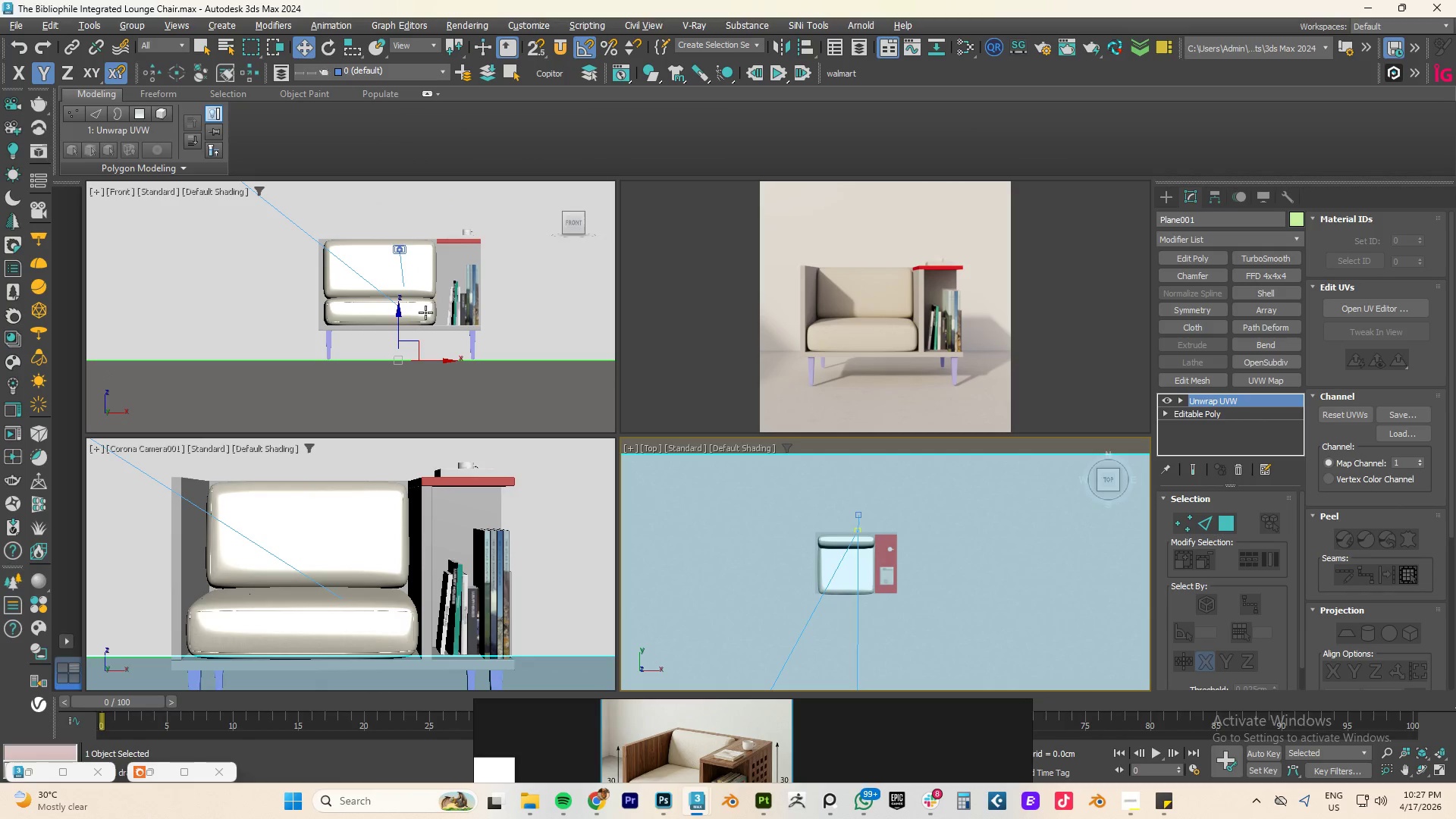 
key(Z)
 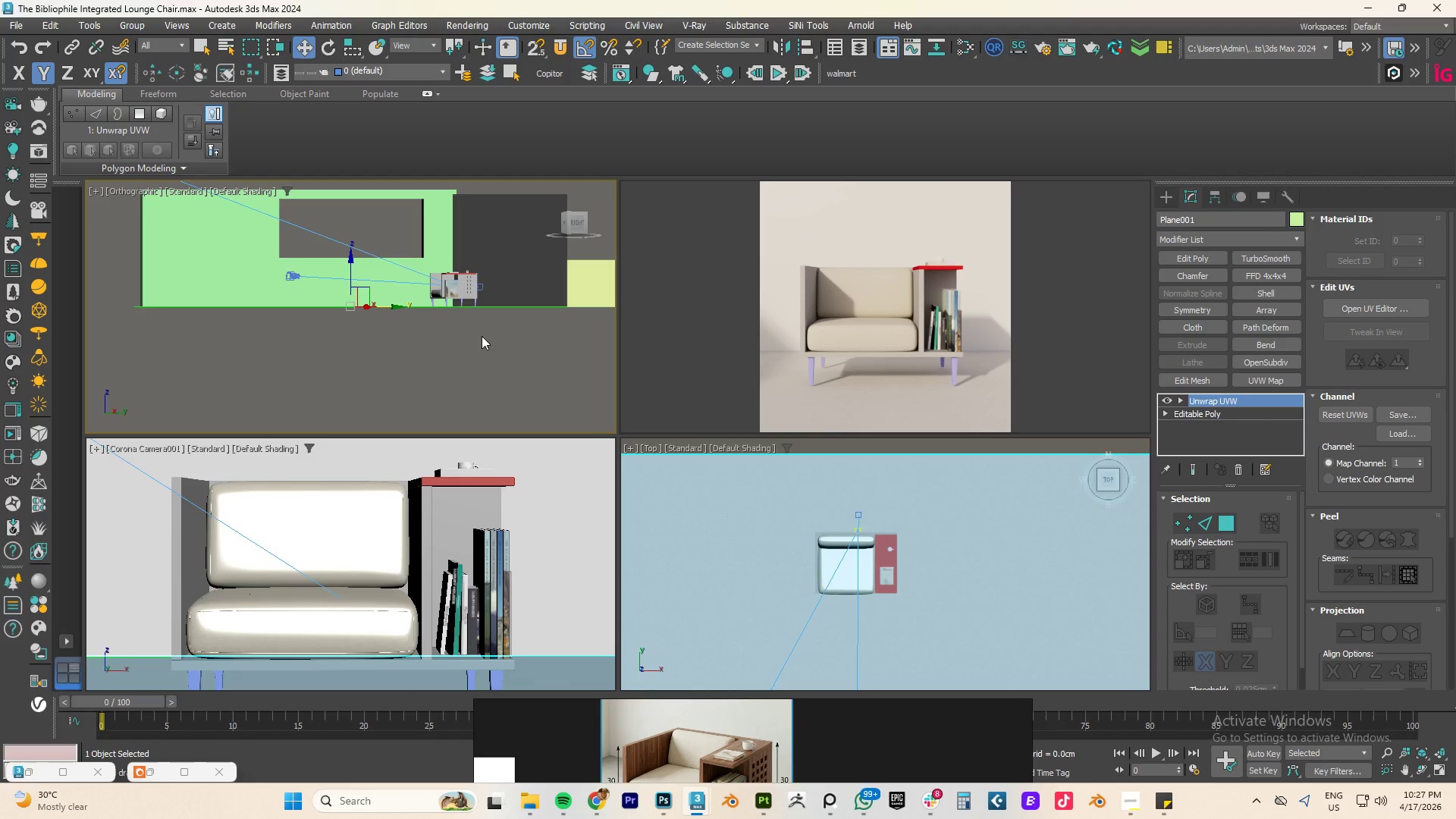 
scroll: coordinate [449, 303], scroll_direction: up, amount: 1.0
 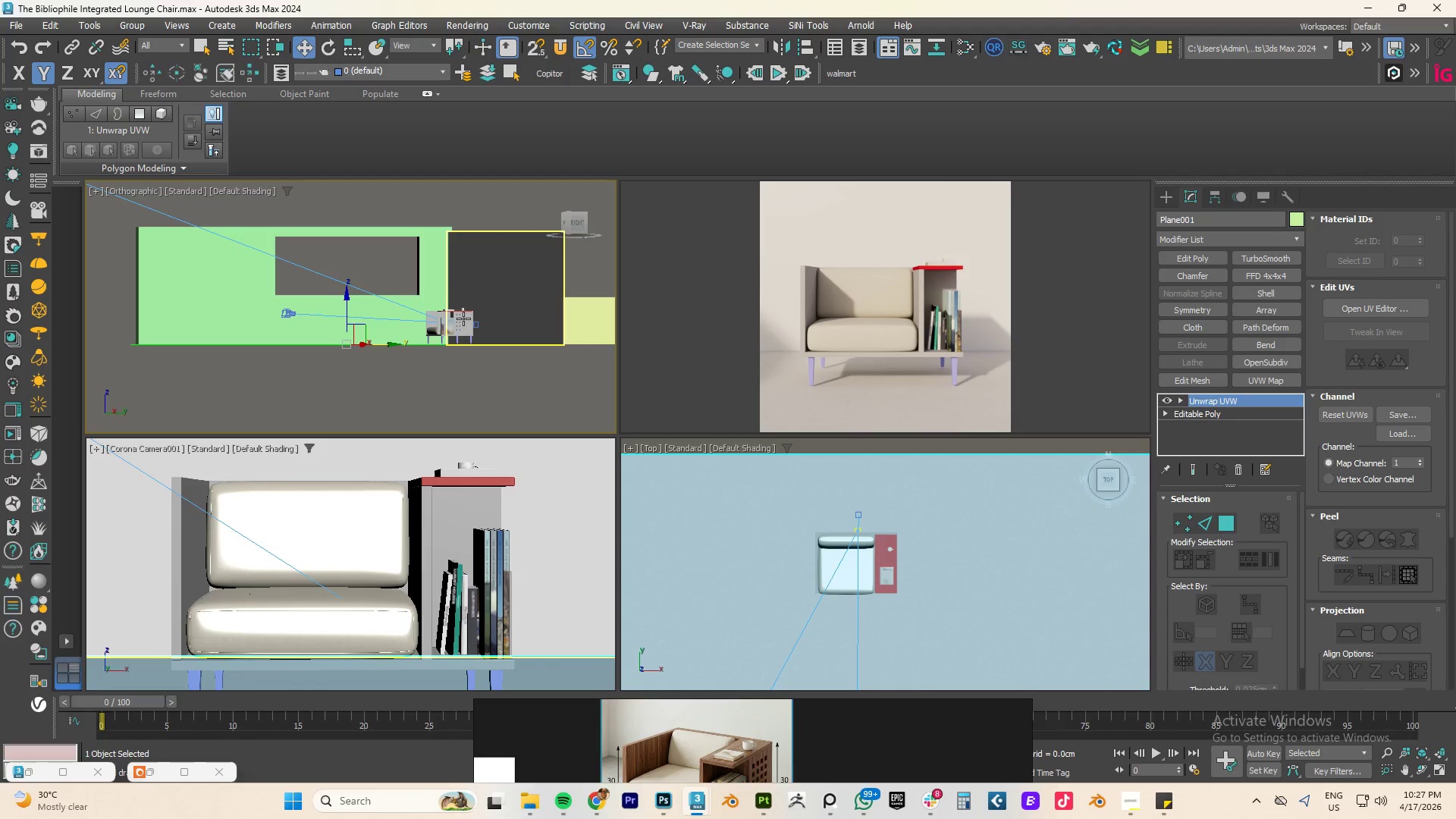 
hold_key(key=X, duration=0.72)
 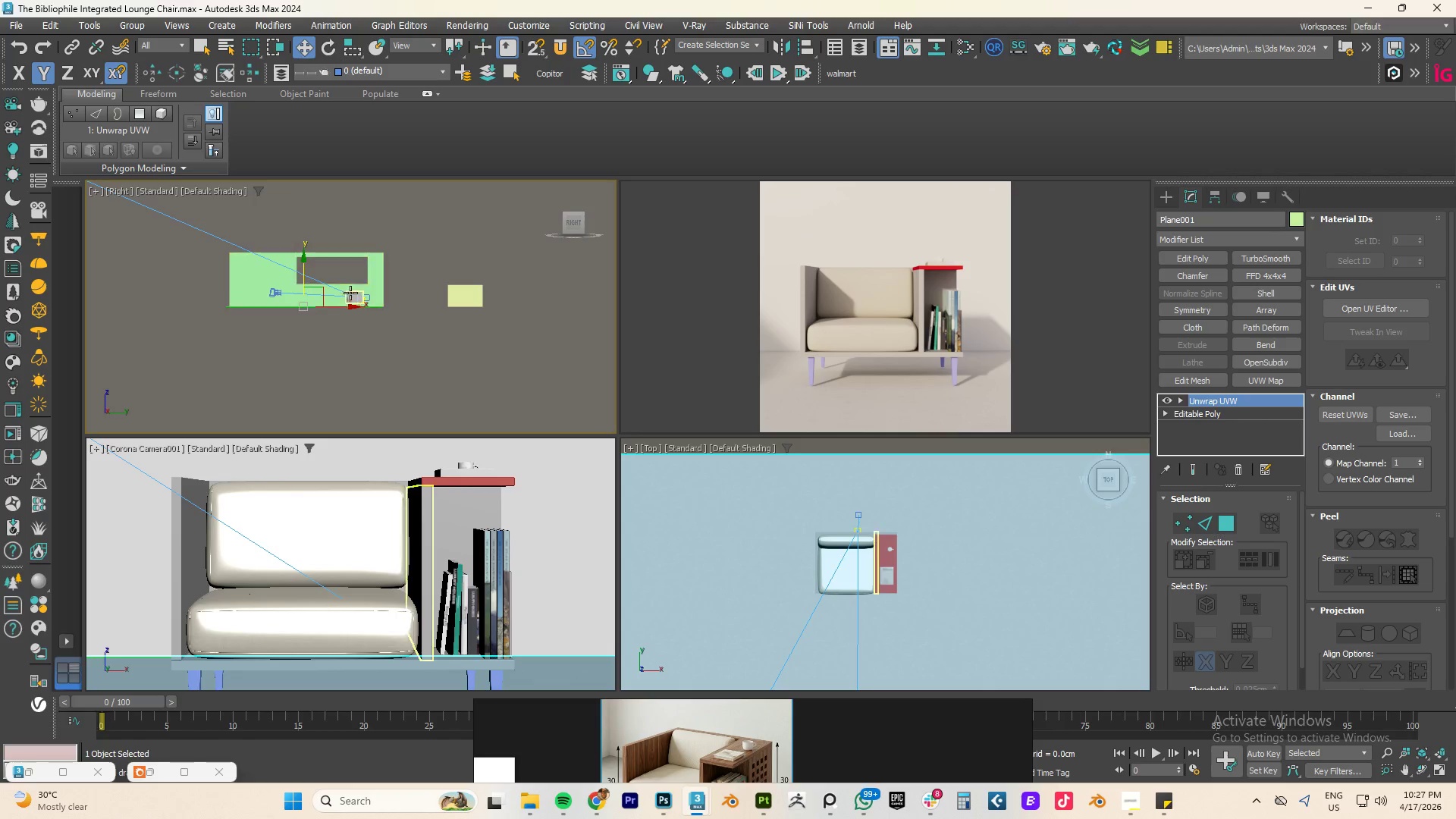 
left_click([356, 303])
 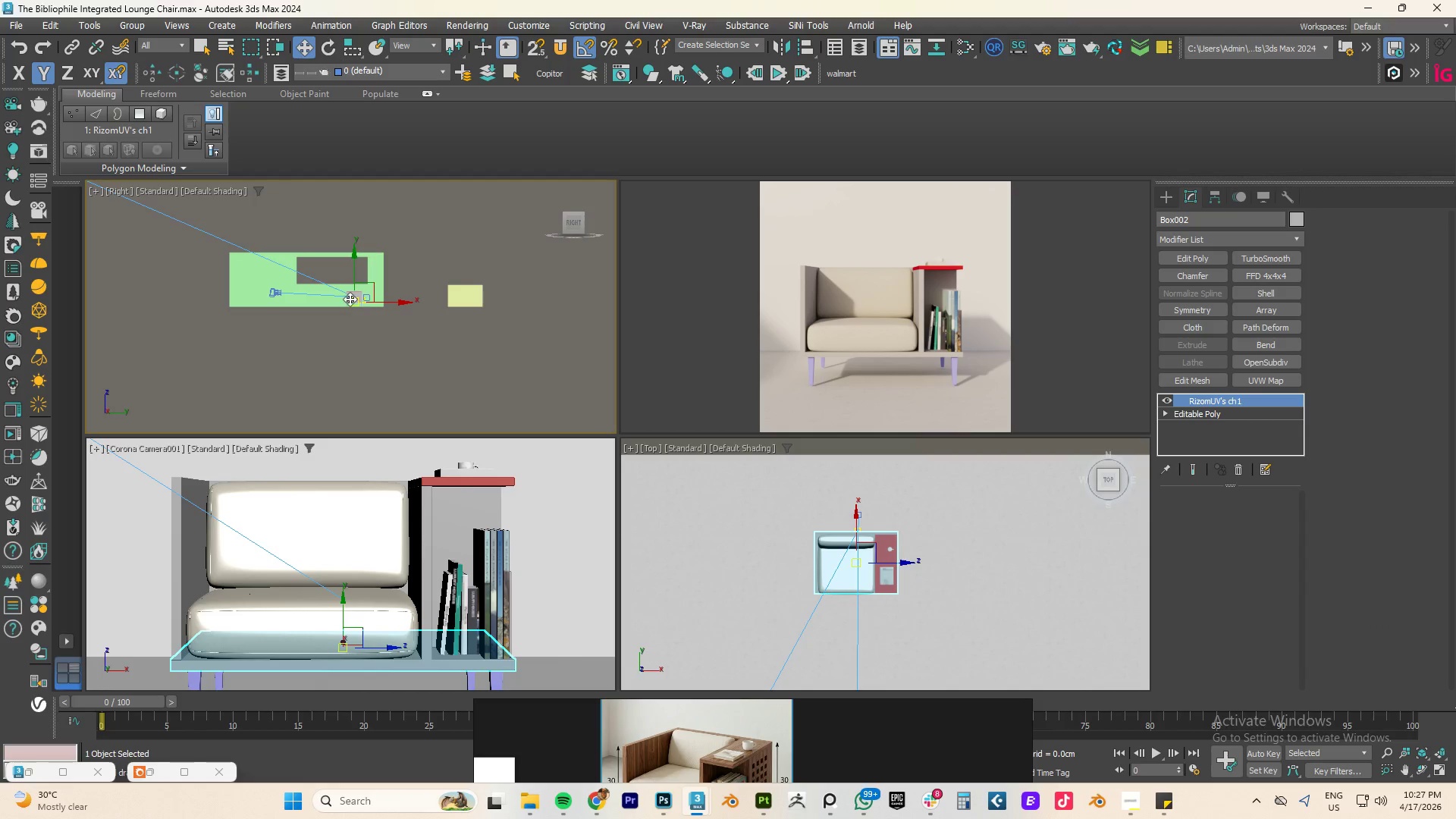 
left_click([350, 298])
 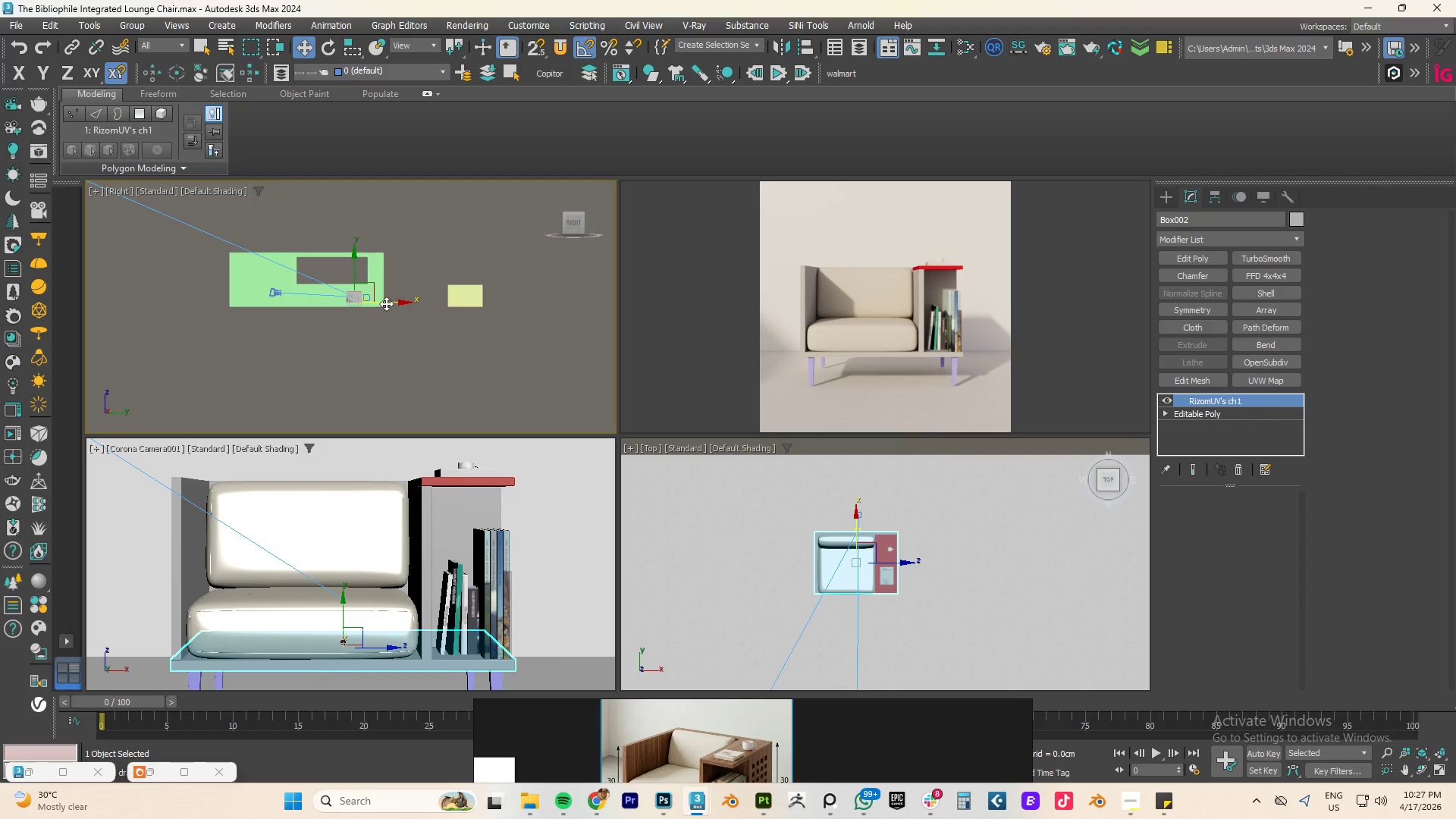 
hold_key(key=AltLeft, duration=1.55)
 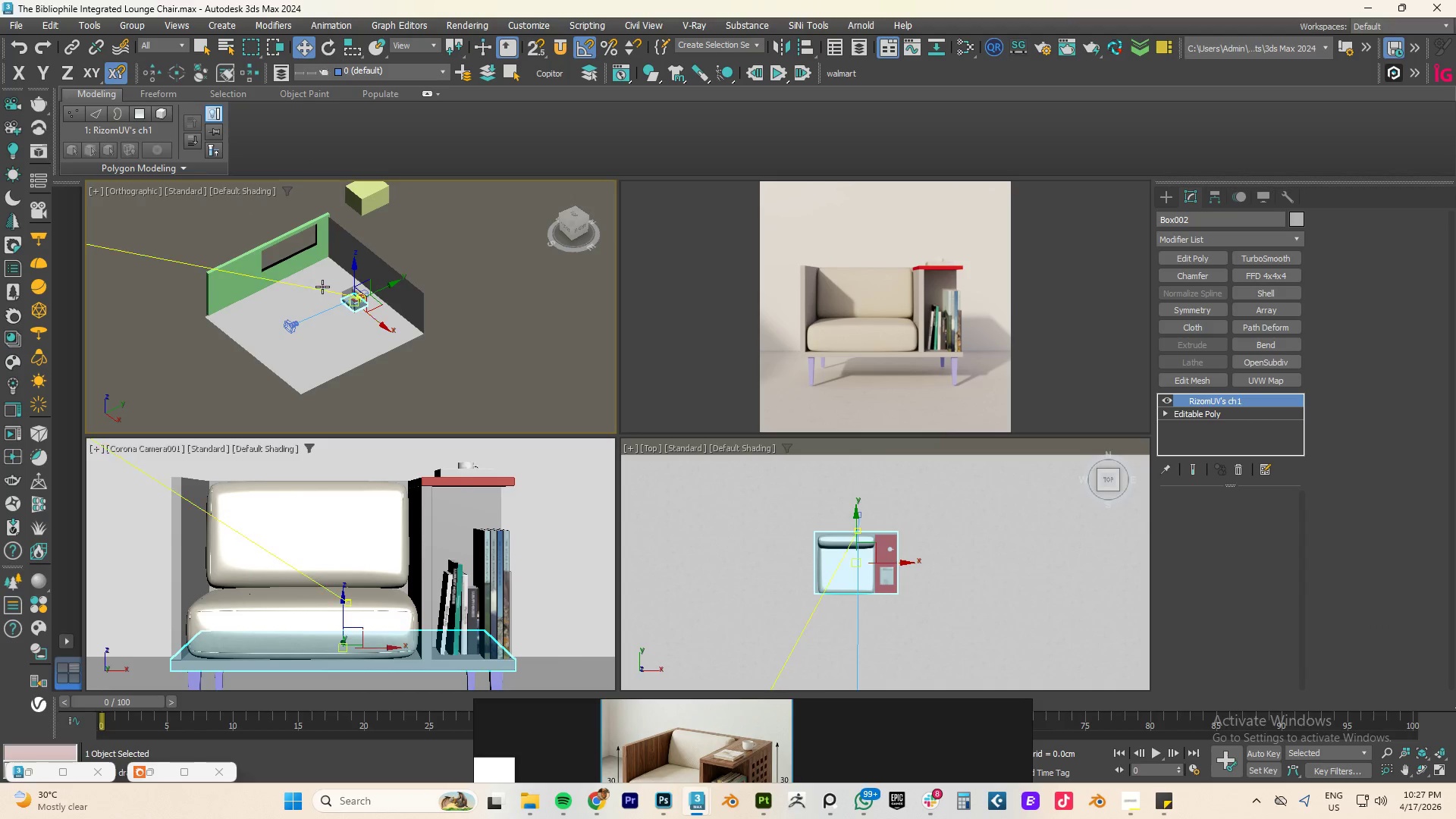 
scroll: coordinate [322, 287], scroll_direction: up, amount: 1.0
 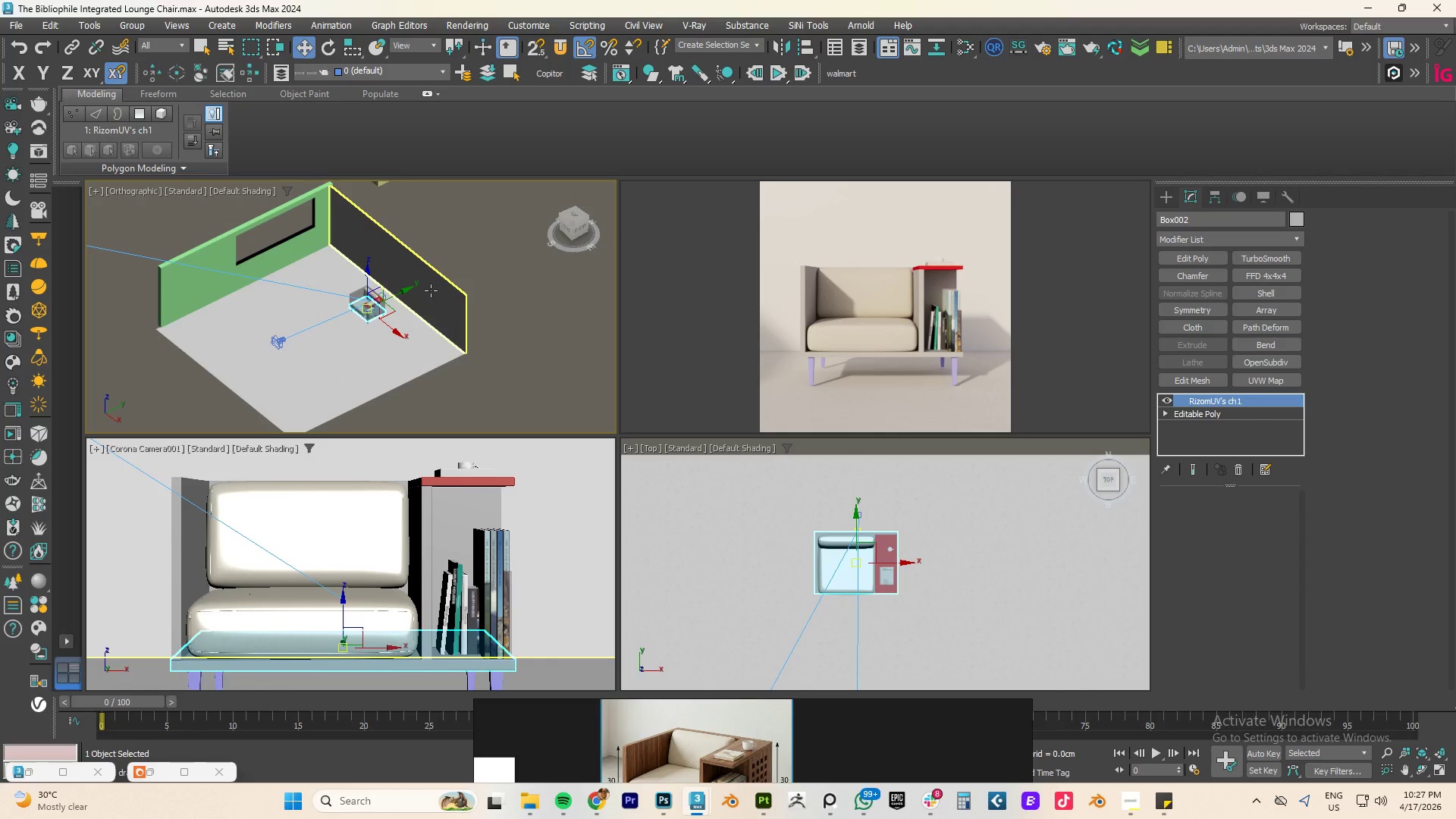 